 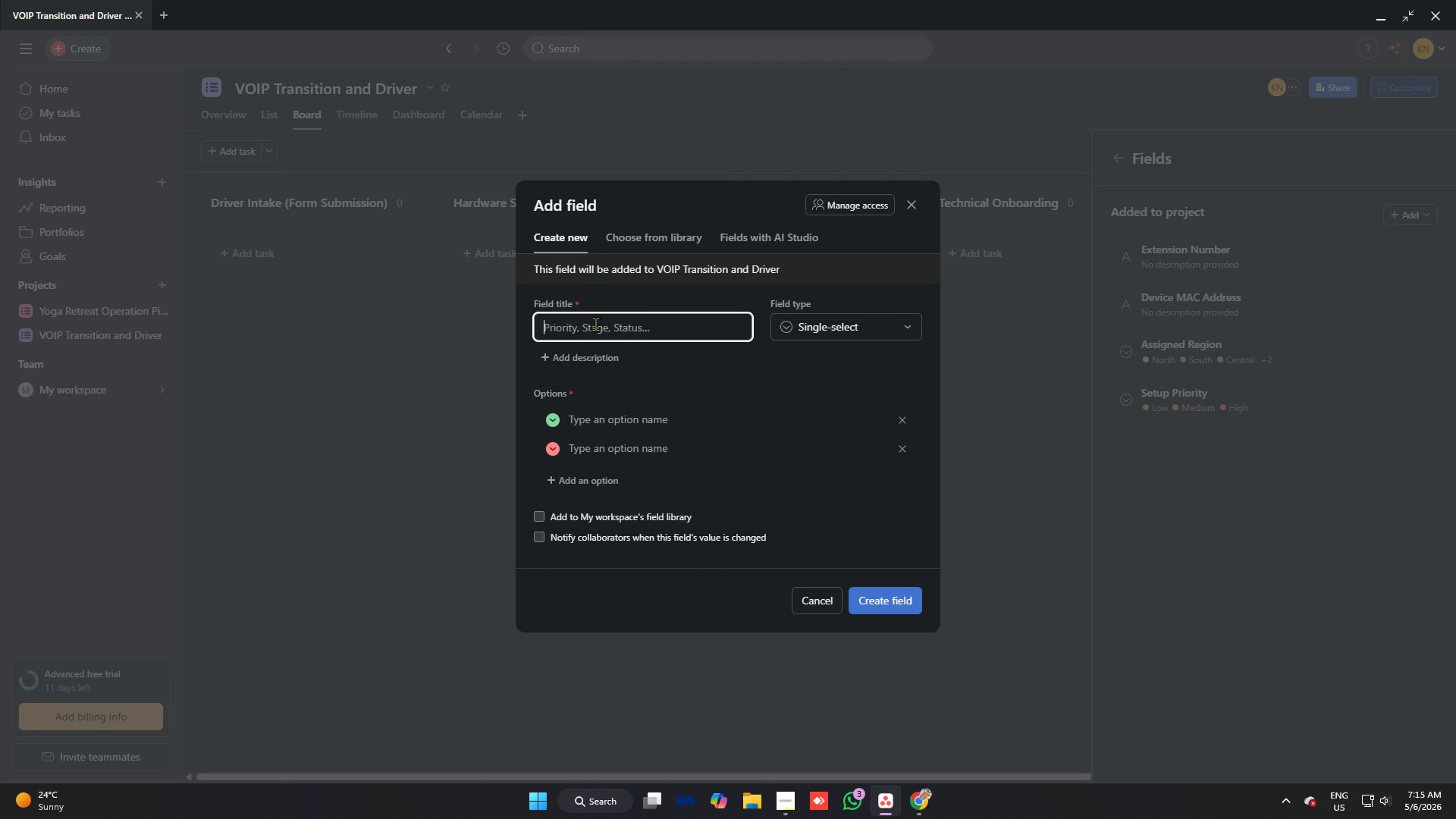 
type(VOIP Status)
 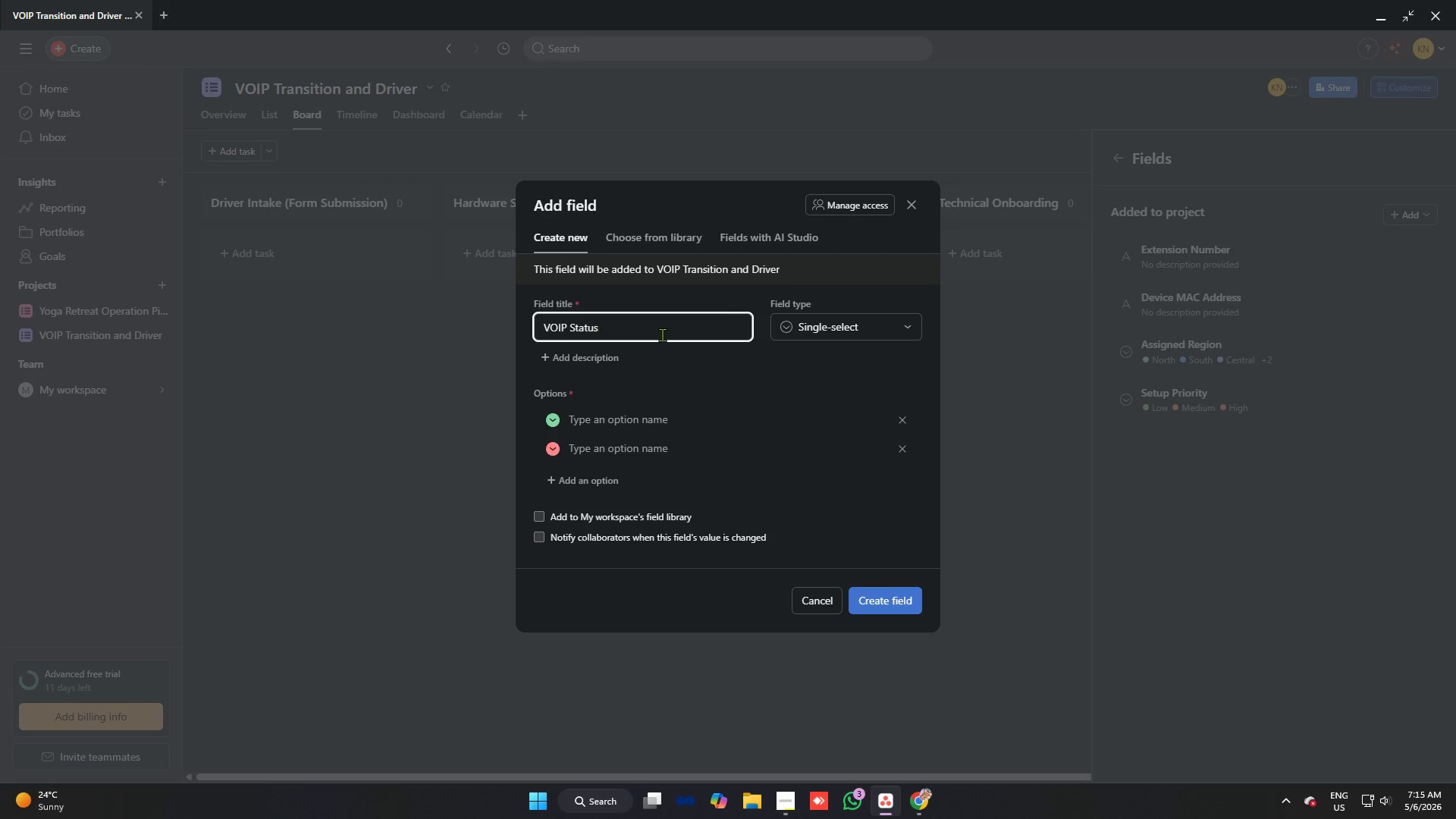 
left_click([814, 318])
 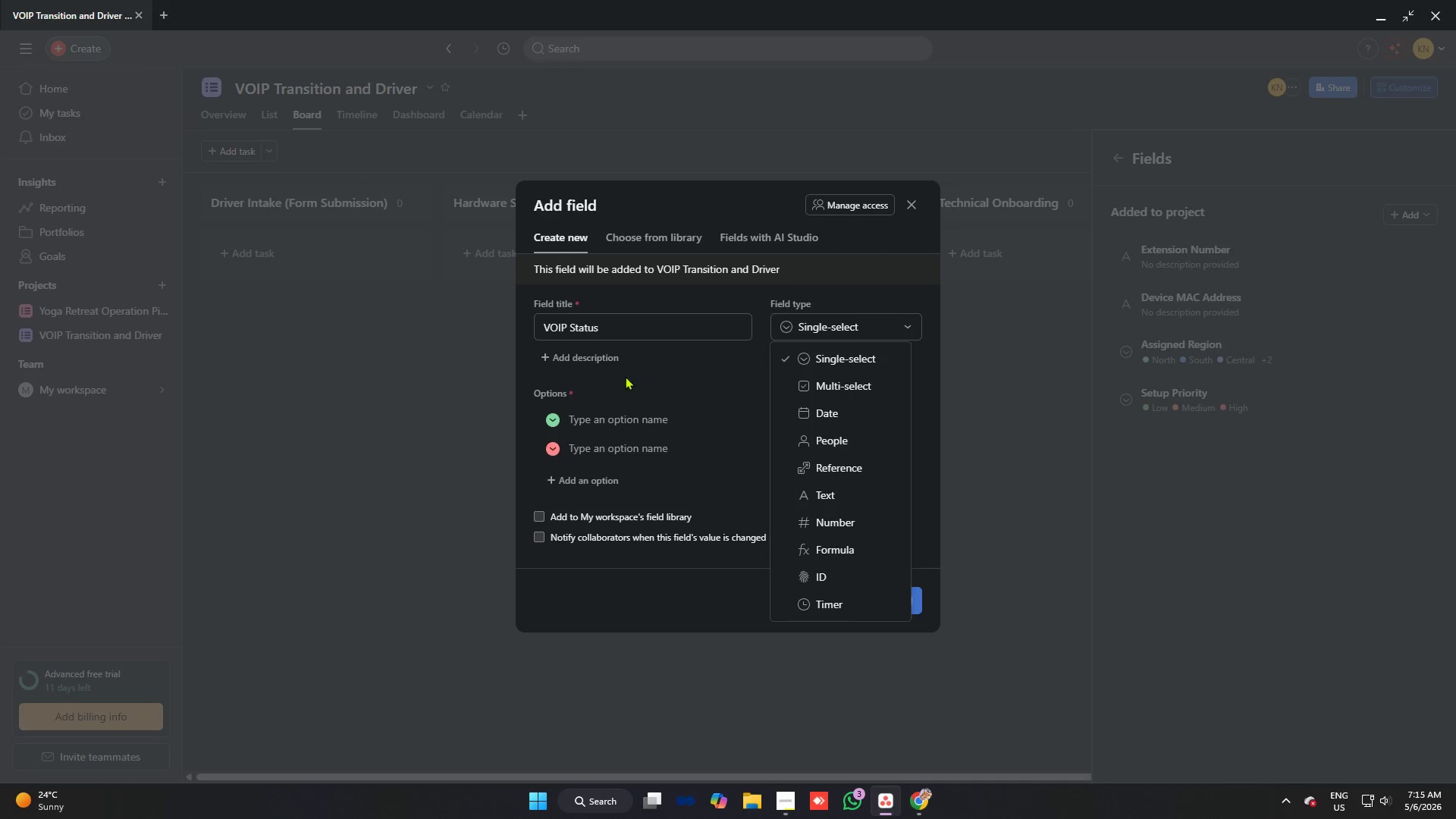 
left_click([892, 356])
 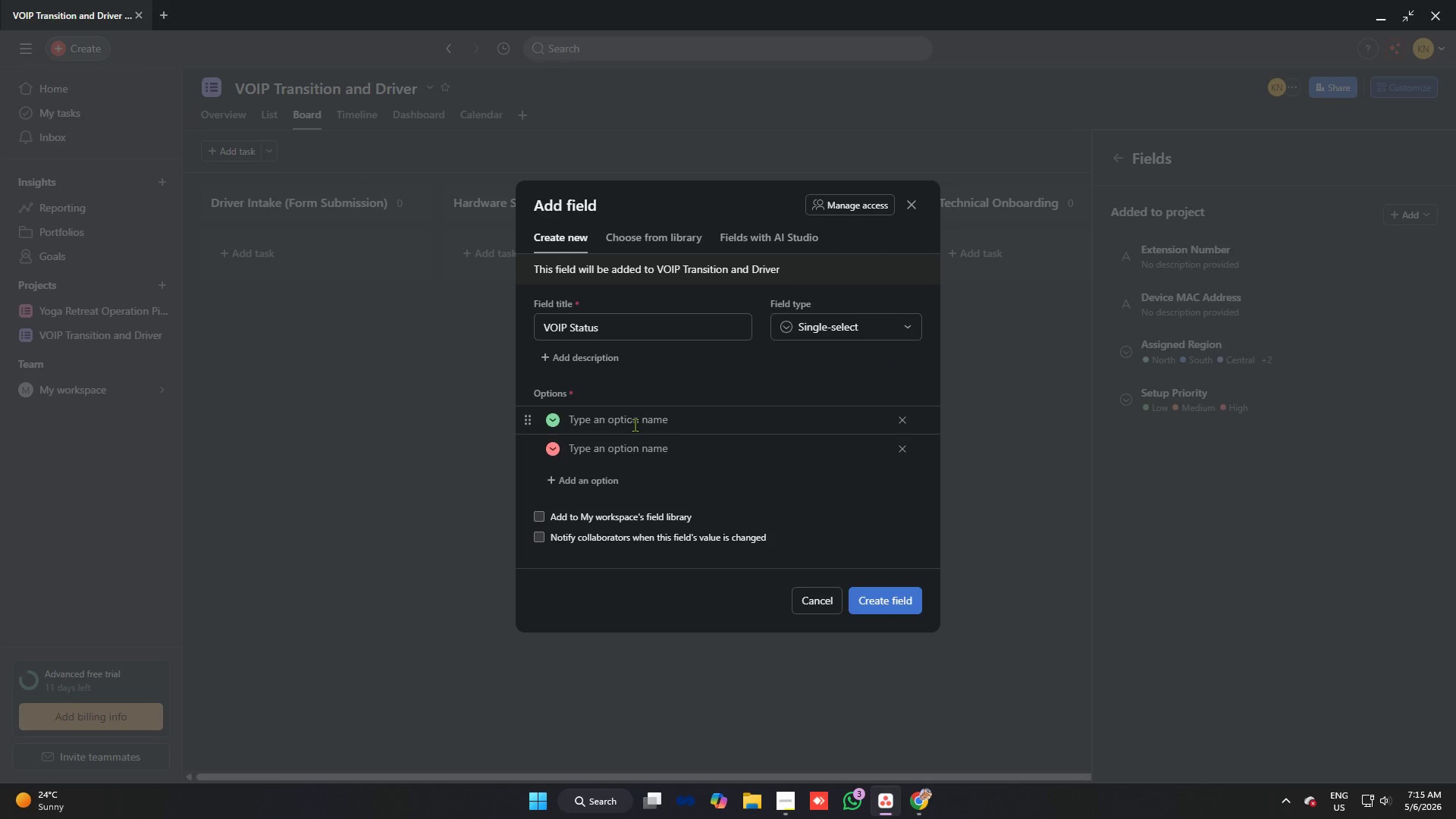 
left_click([635, 425])
 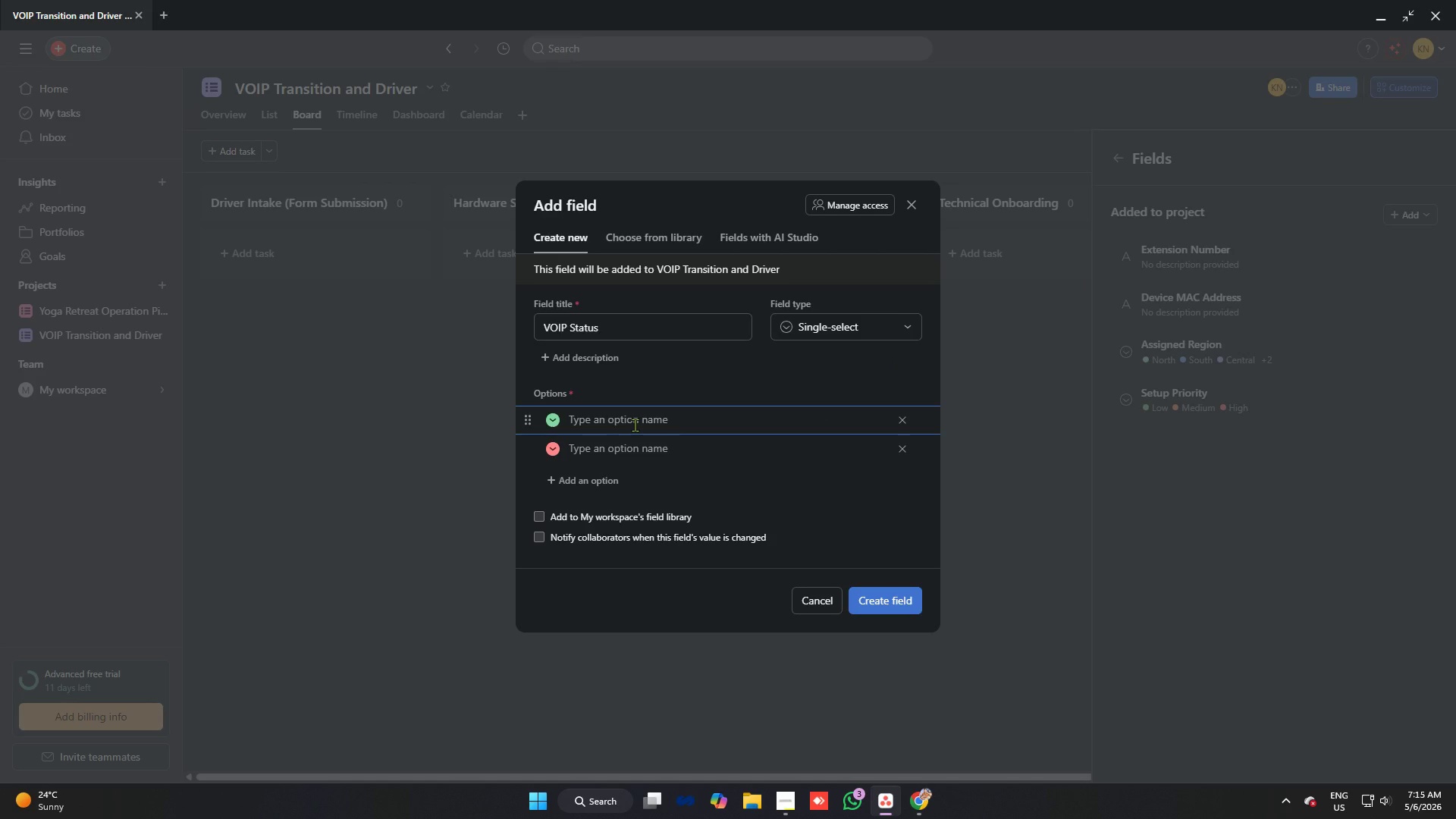 
type(Pending)
 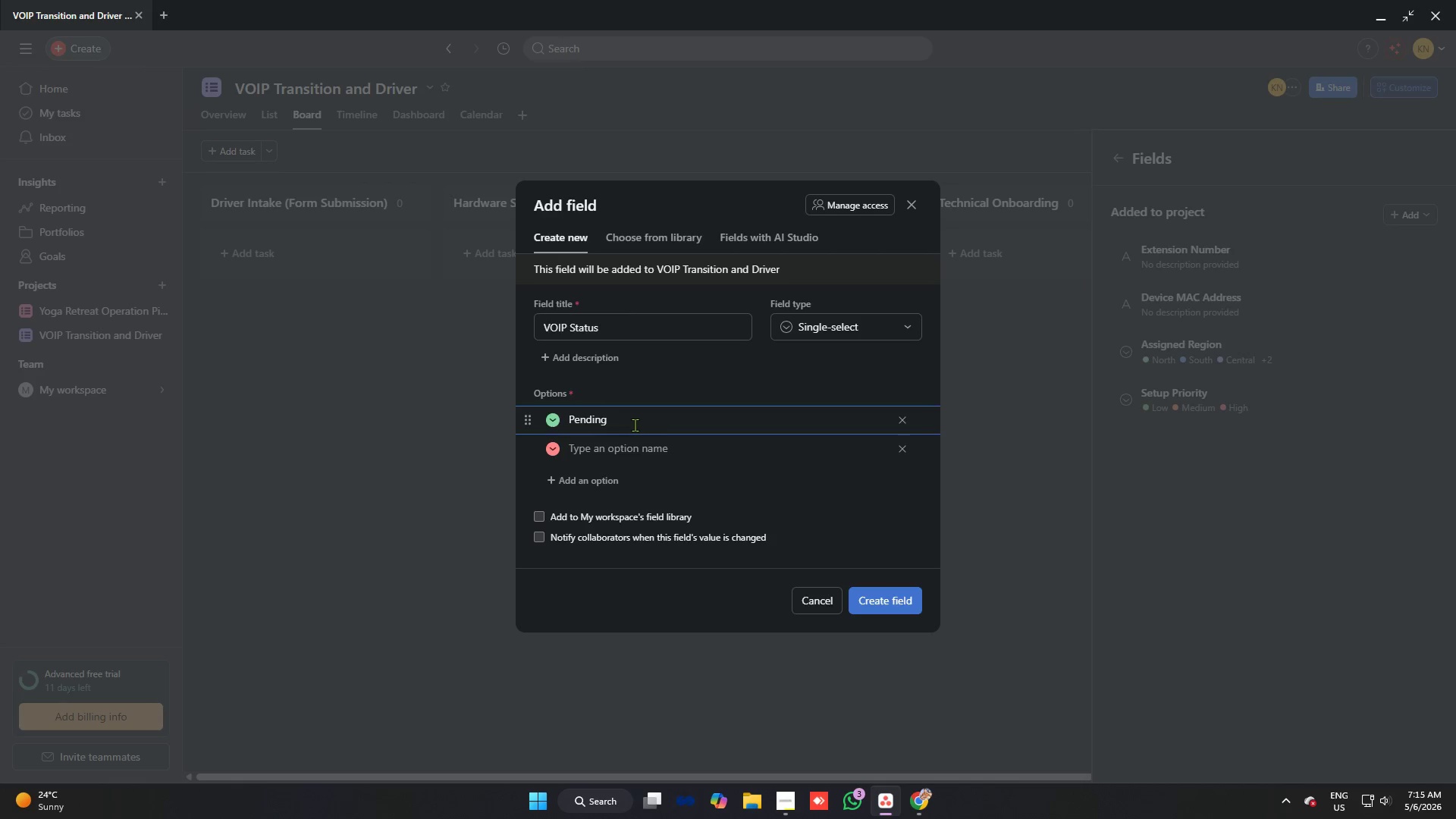 
key(ArrowDown)
 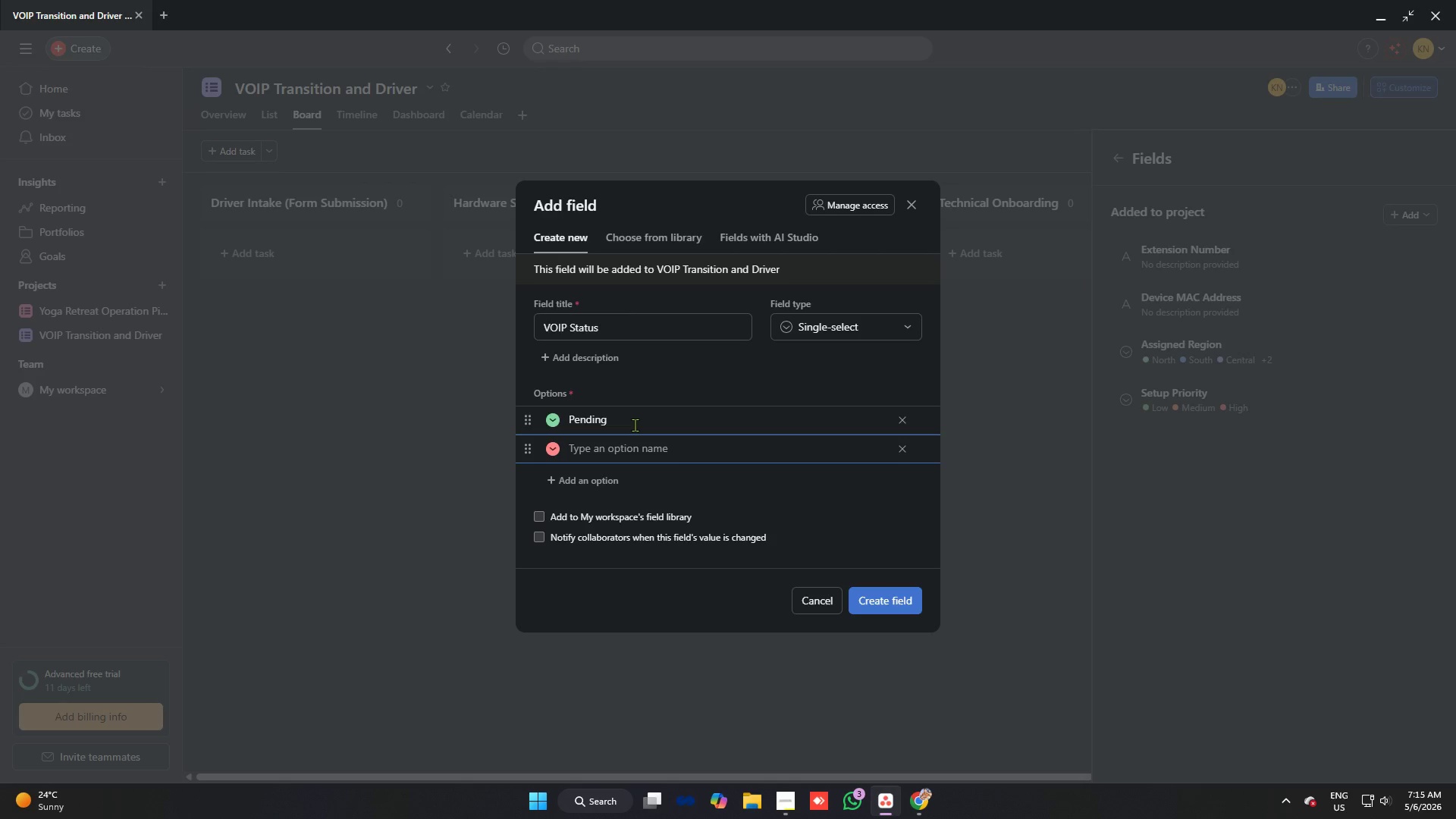 
key(ArrowDown)
 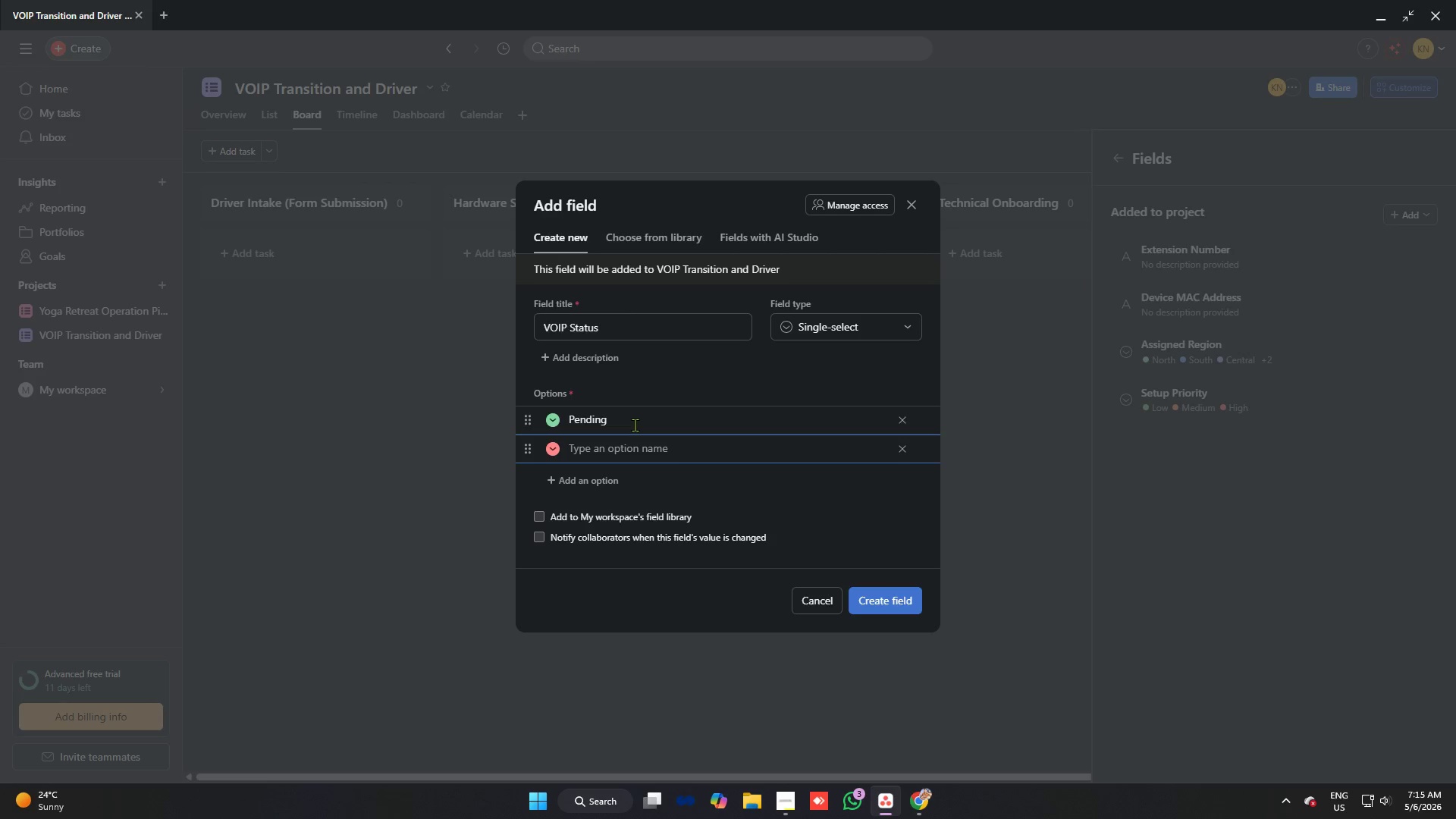 
type(In Progess)
 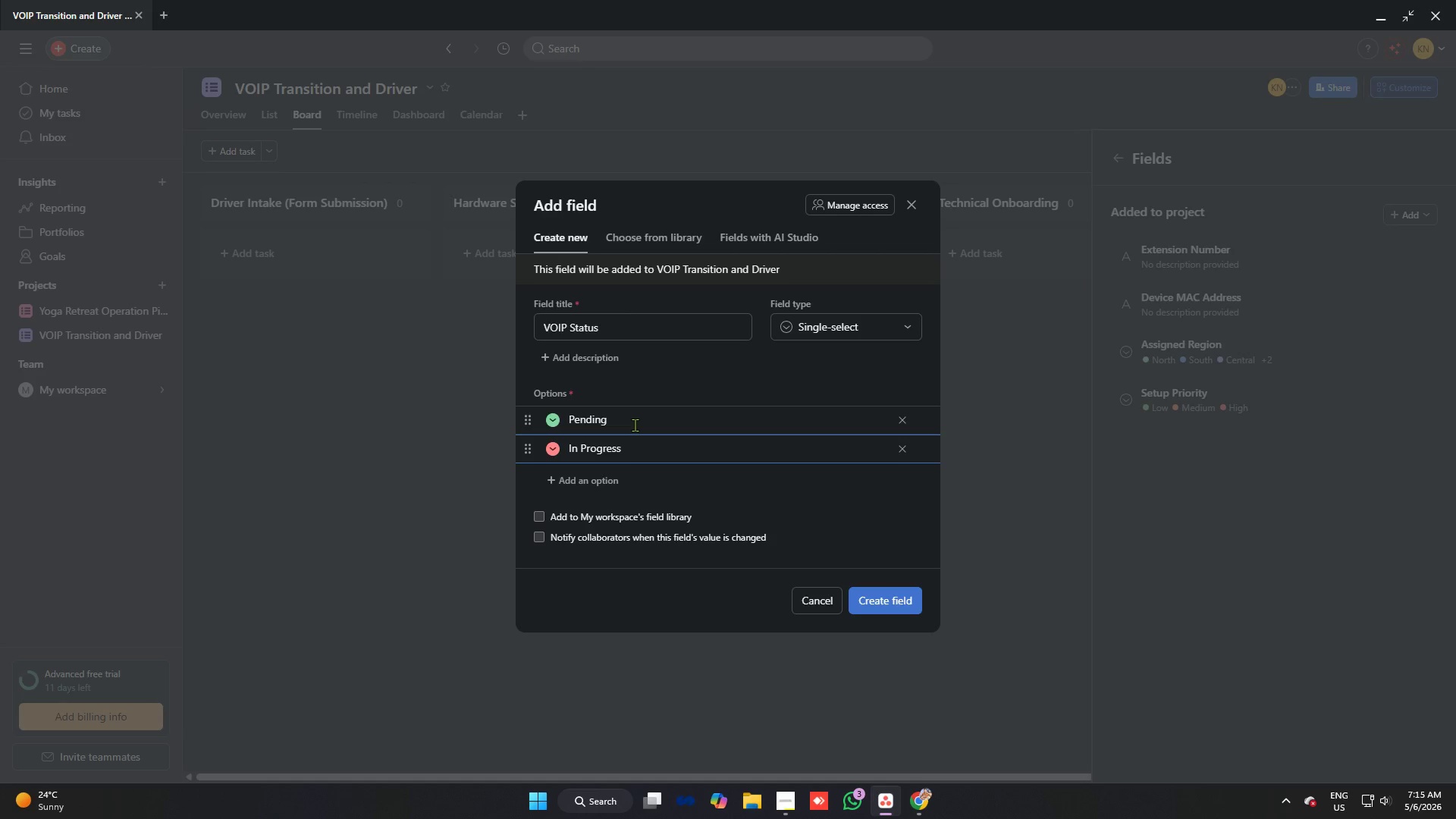 